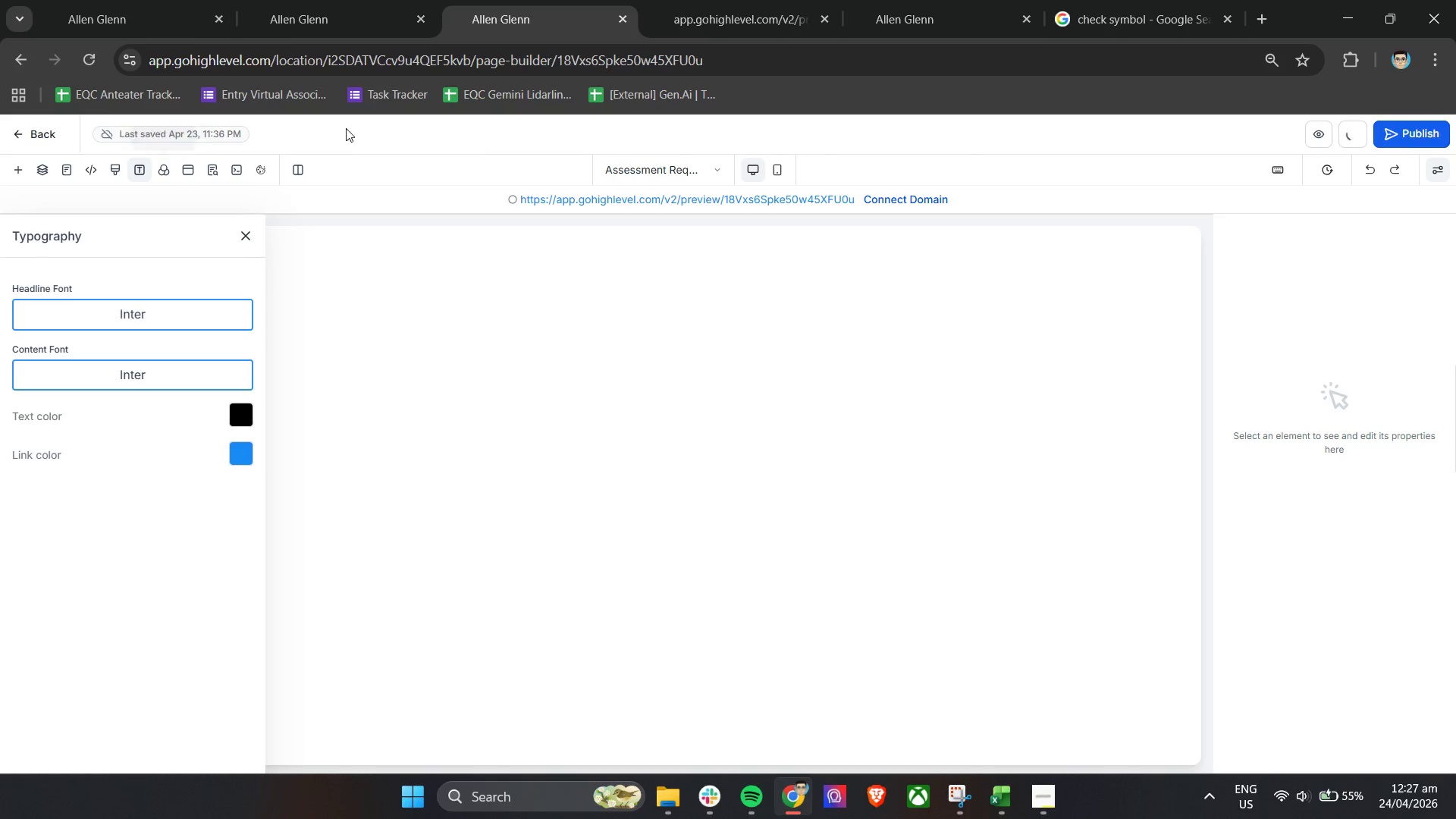 
wait(7.69)
 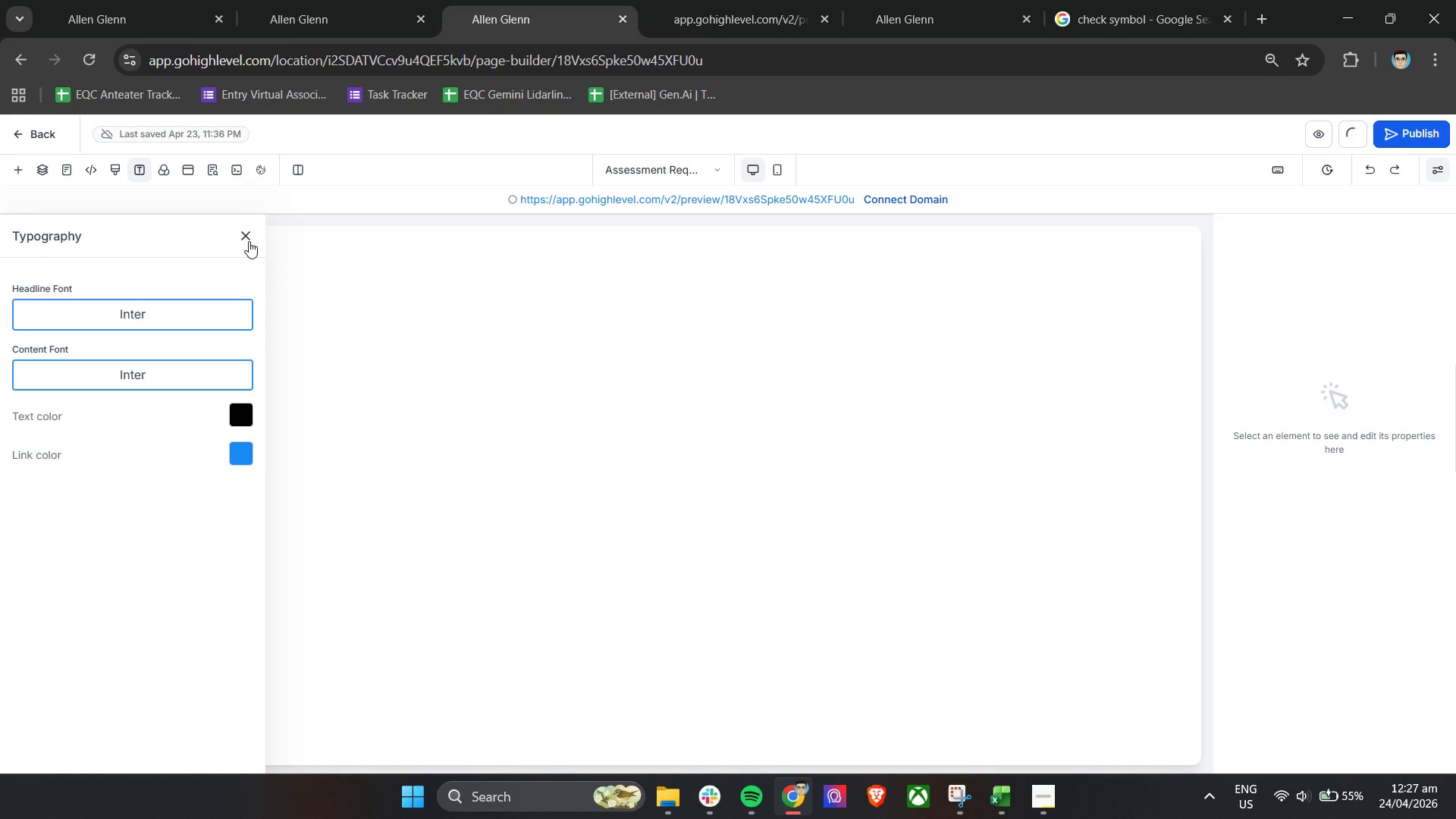 
left_click([97, 58])
 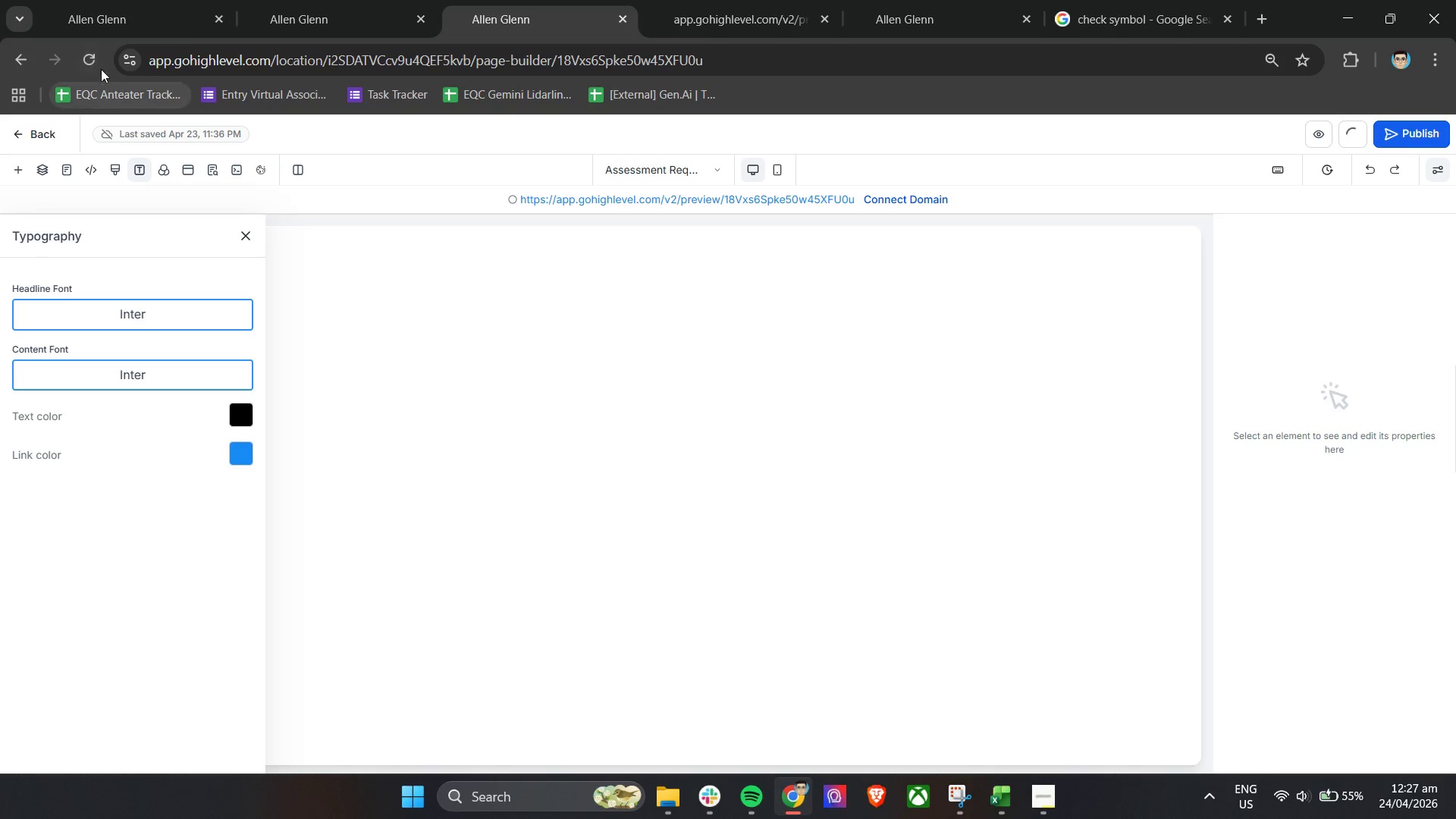 
double_click([101, 69])
 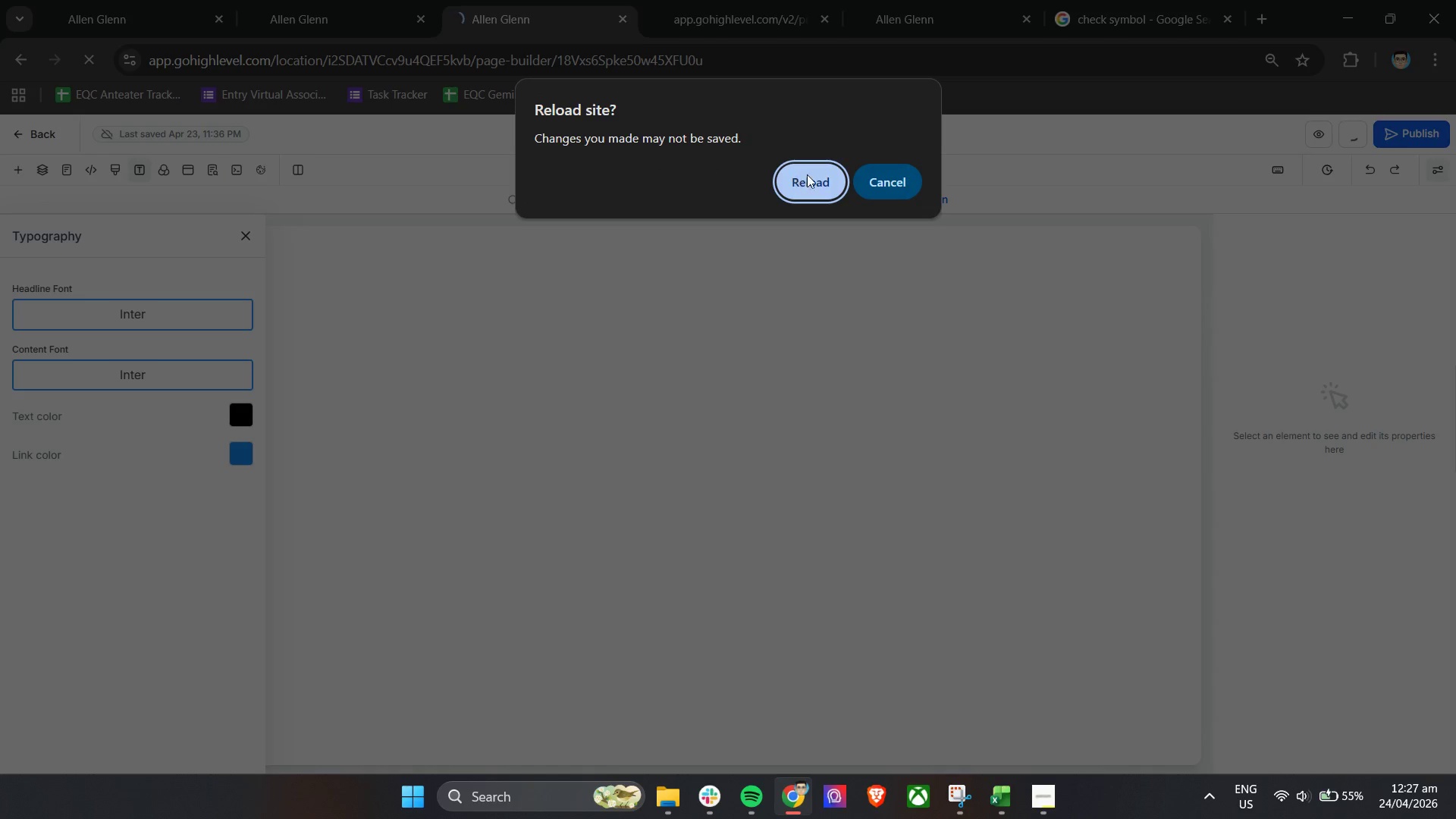 
left_click([813, 175])
 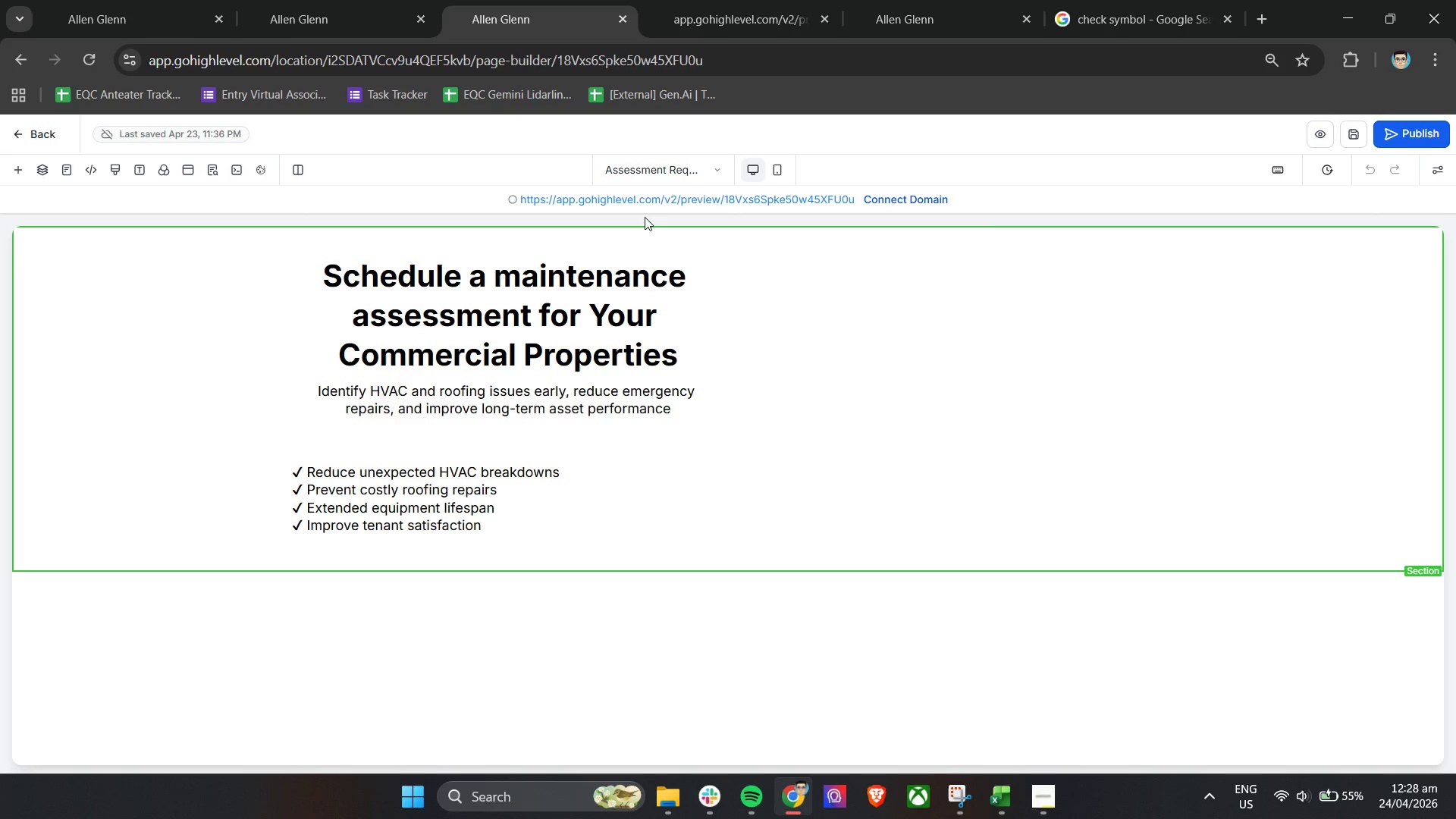 
wait(20.41)
 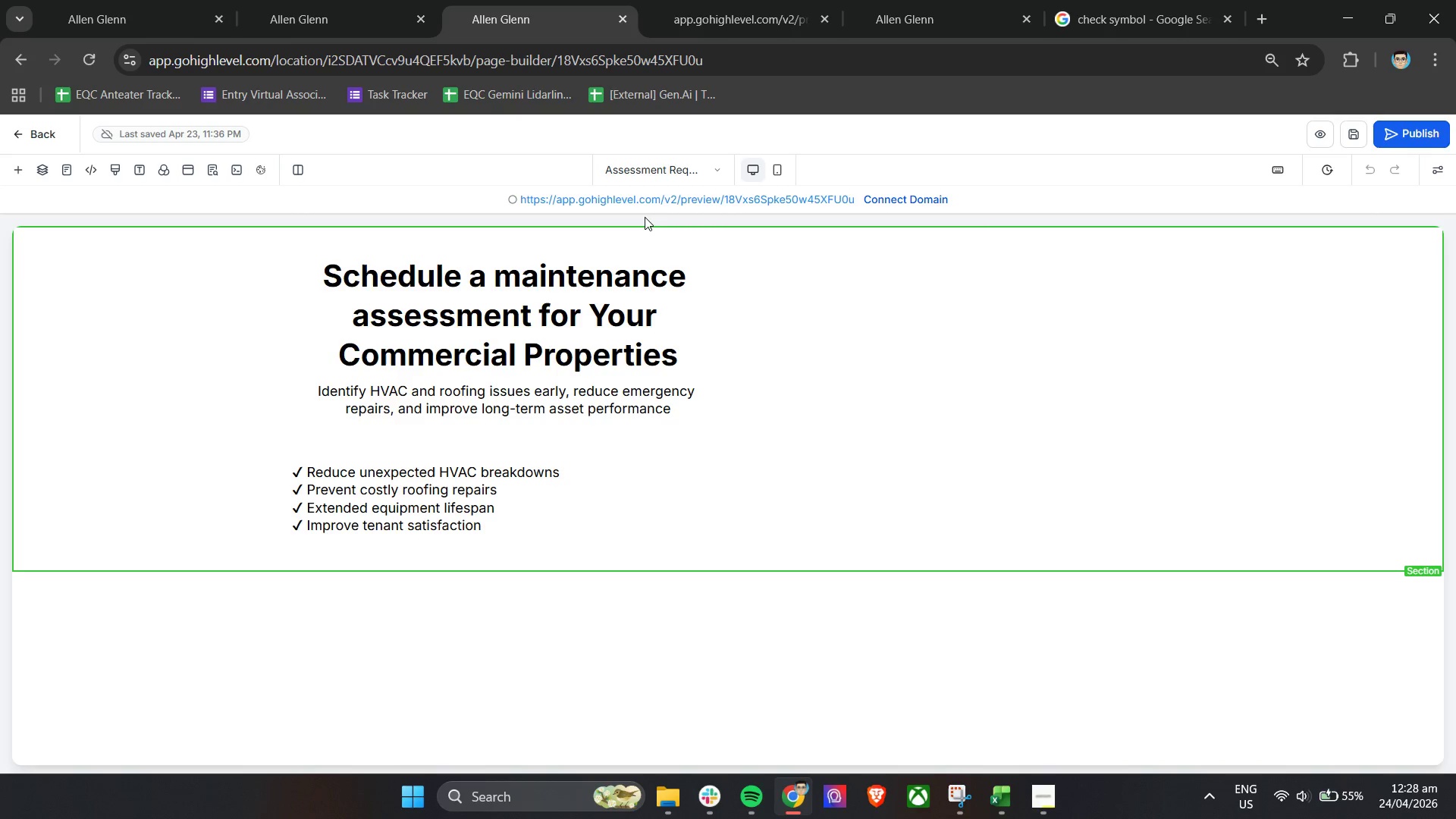 
scroll: coordinate [807, 560], scroll_direction: down, amount: 10.0
 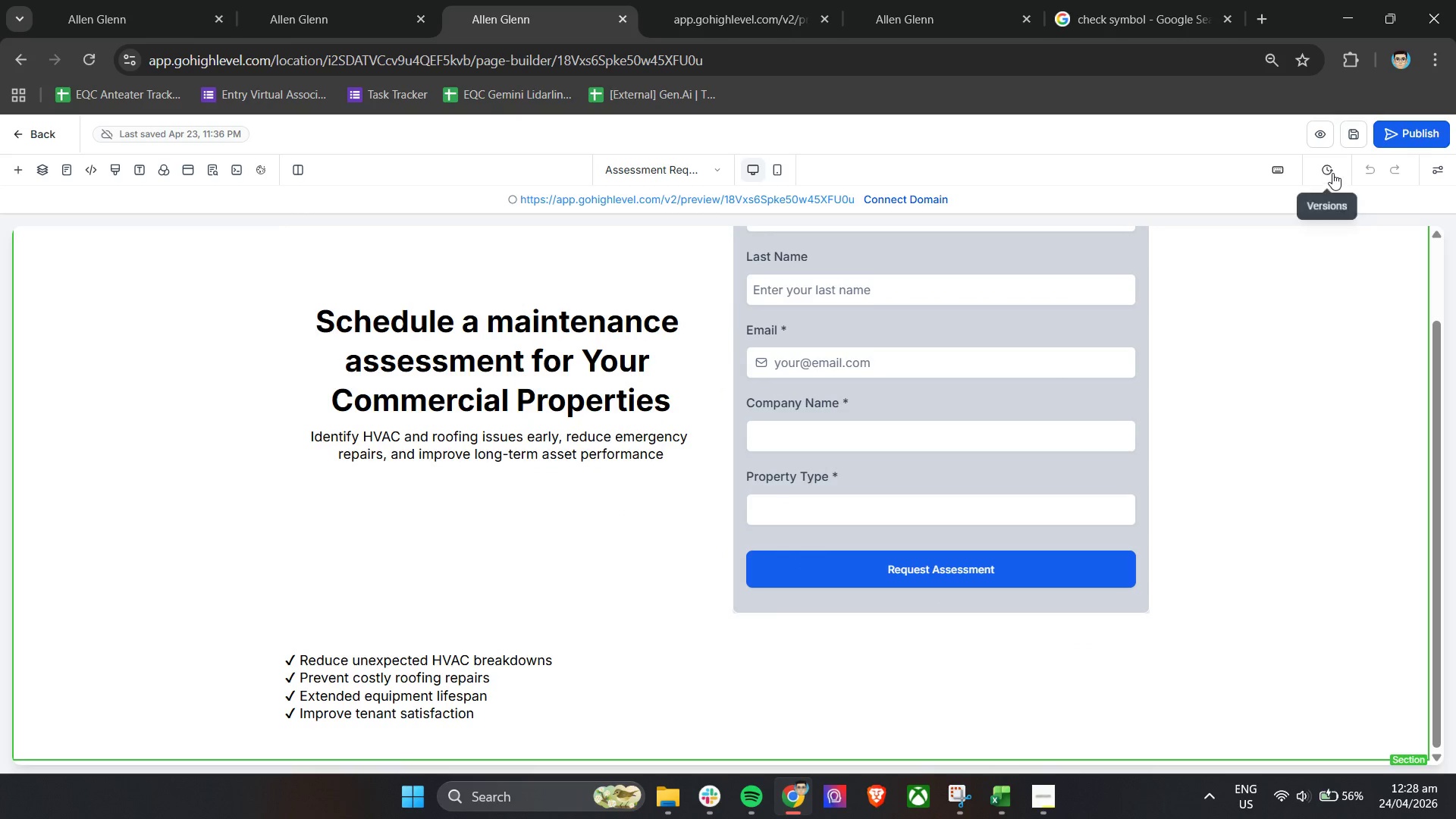 
left_click([1332, 173])
 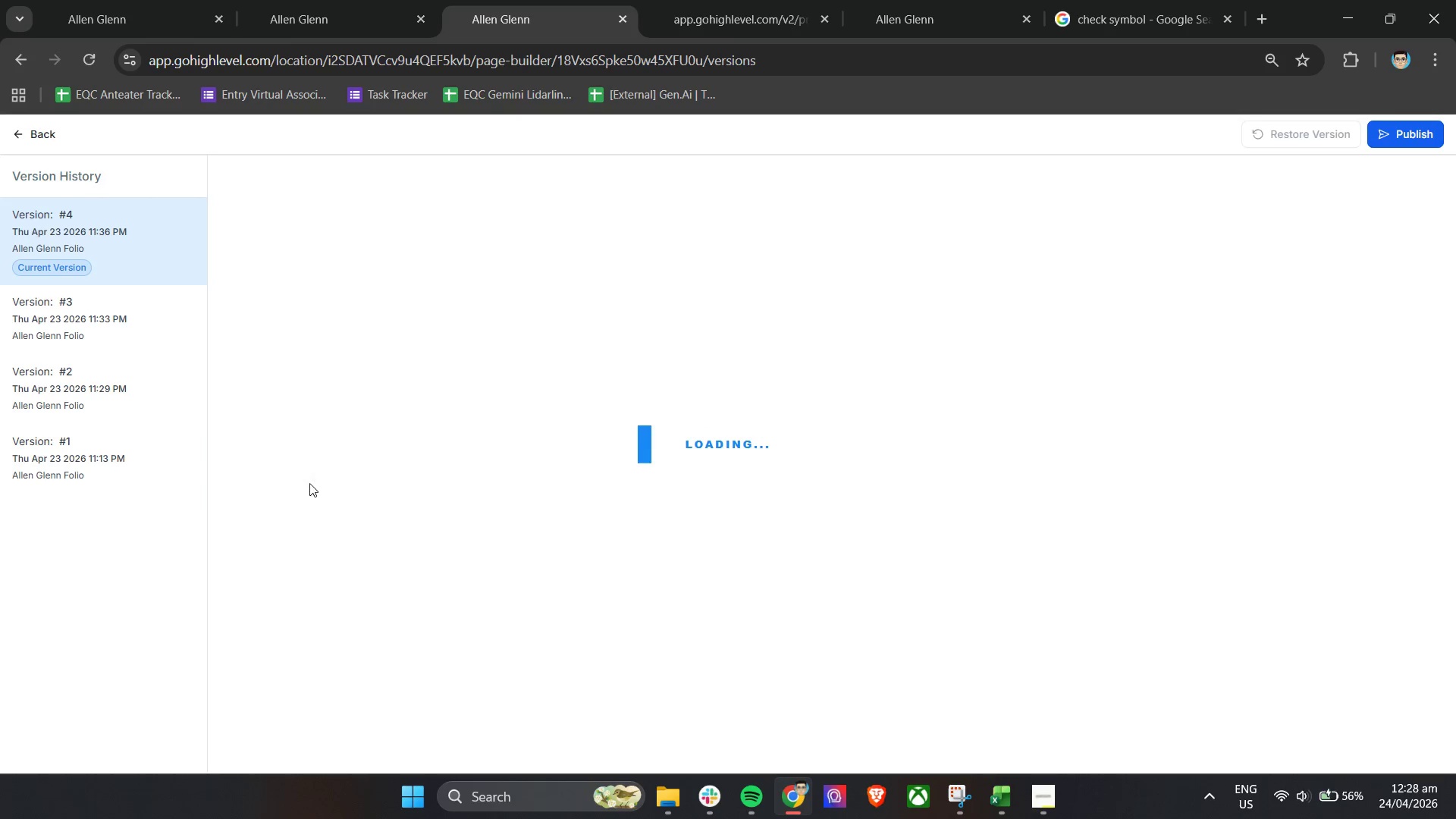 
scroll: coordinate [583, 555], scroll_direction: down, amount: 3.0
 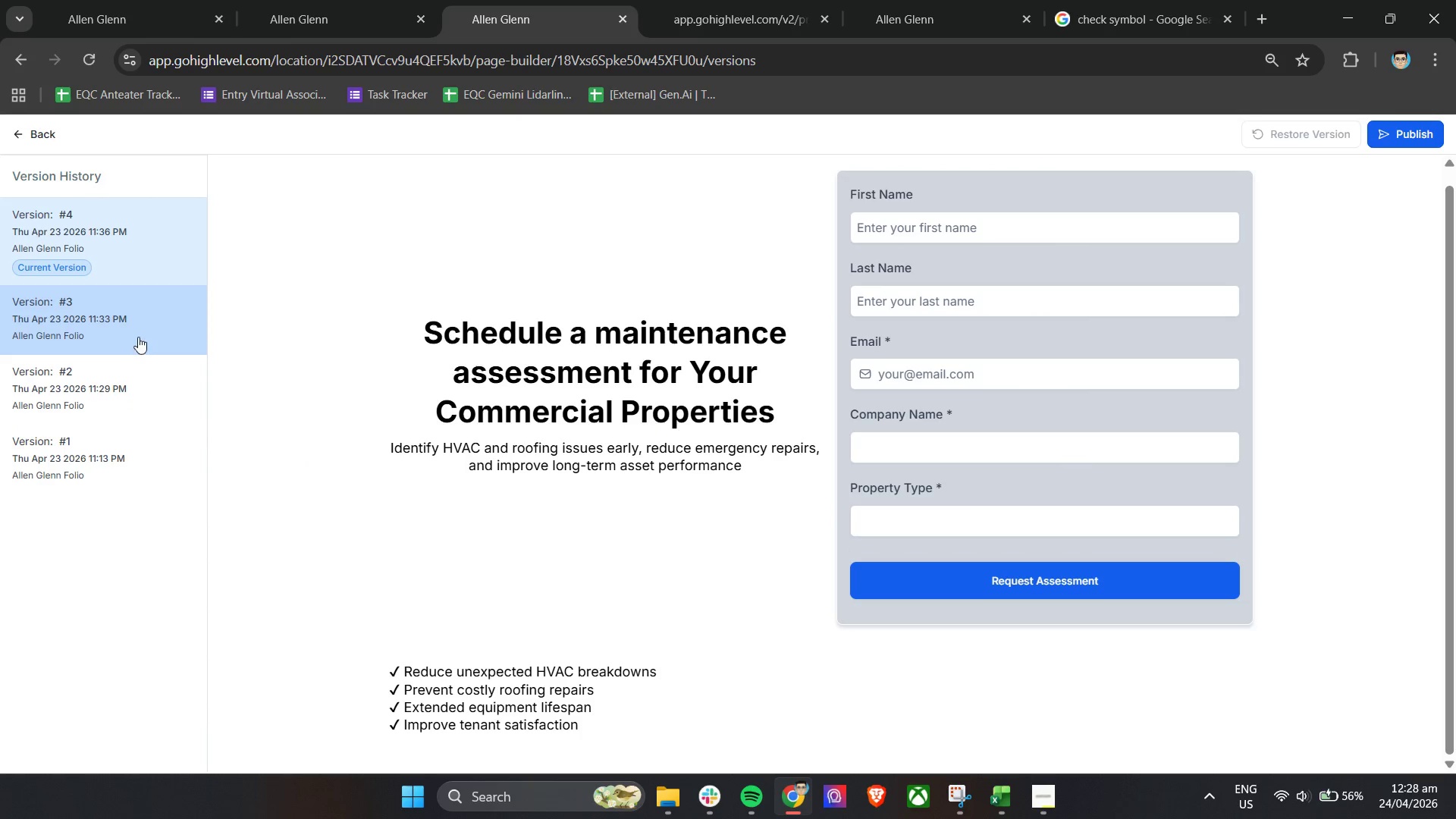 
left_click([170, 259])
 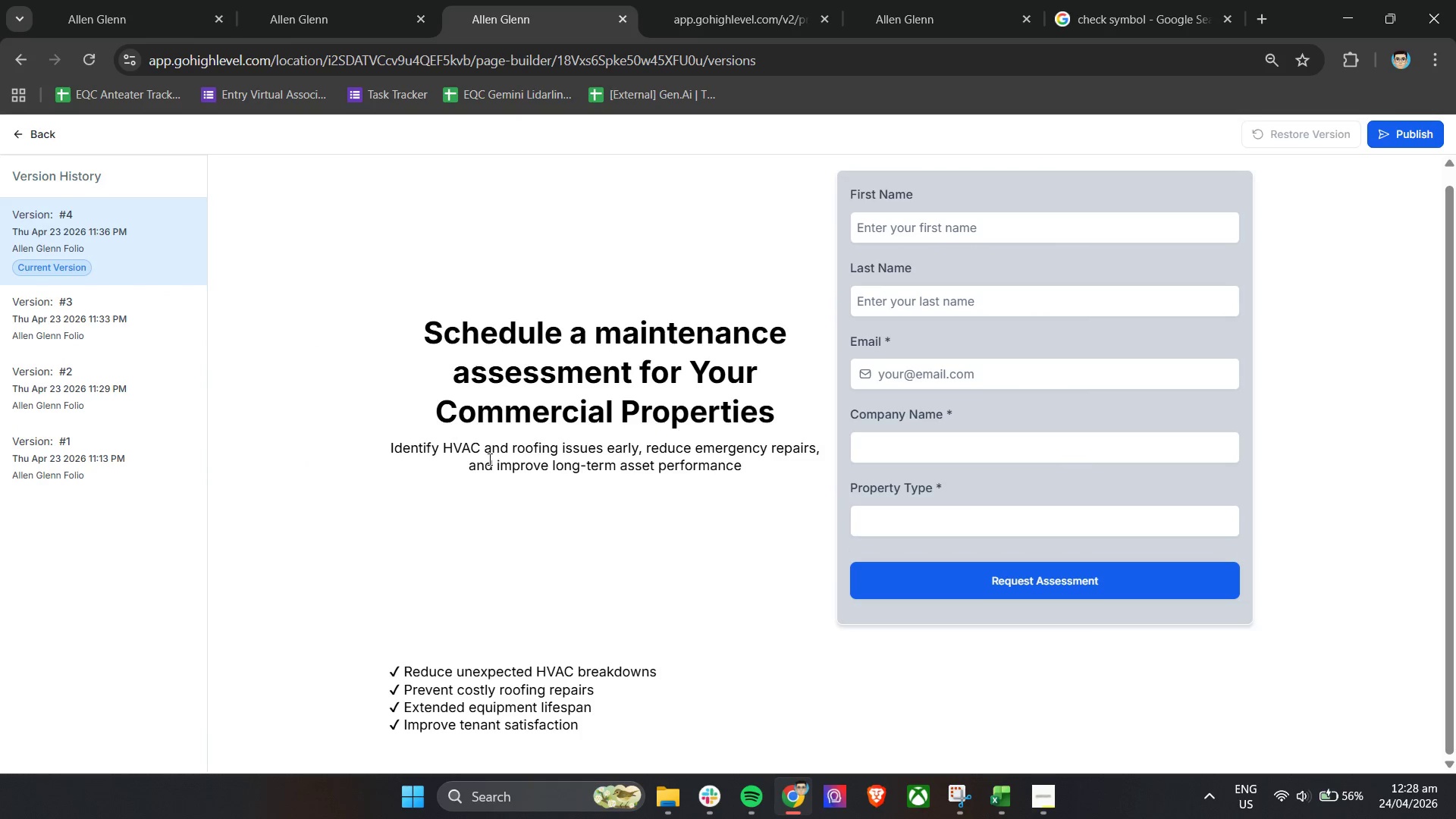 
scroll: coordinate [488, 459], scroll_direction: down, amount: 4.0
 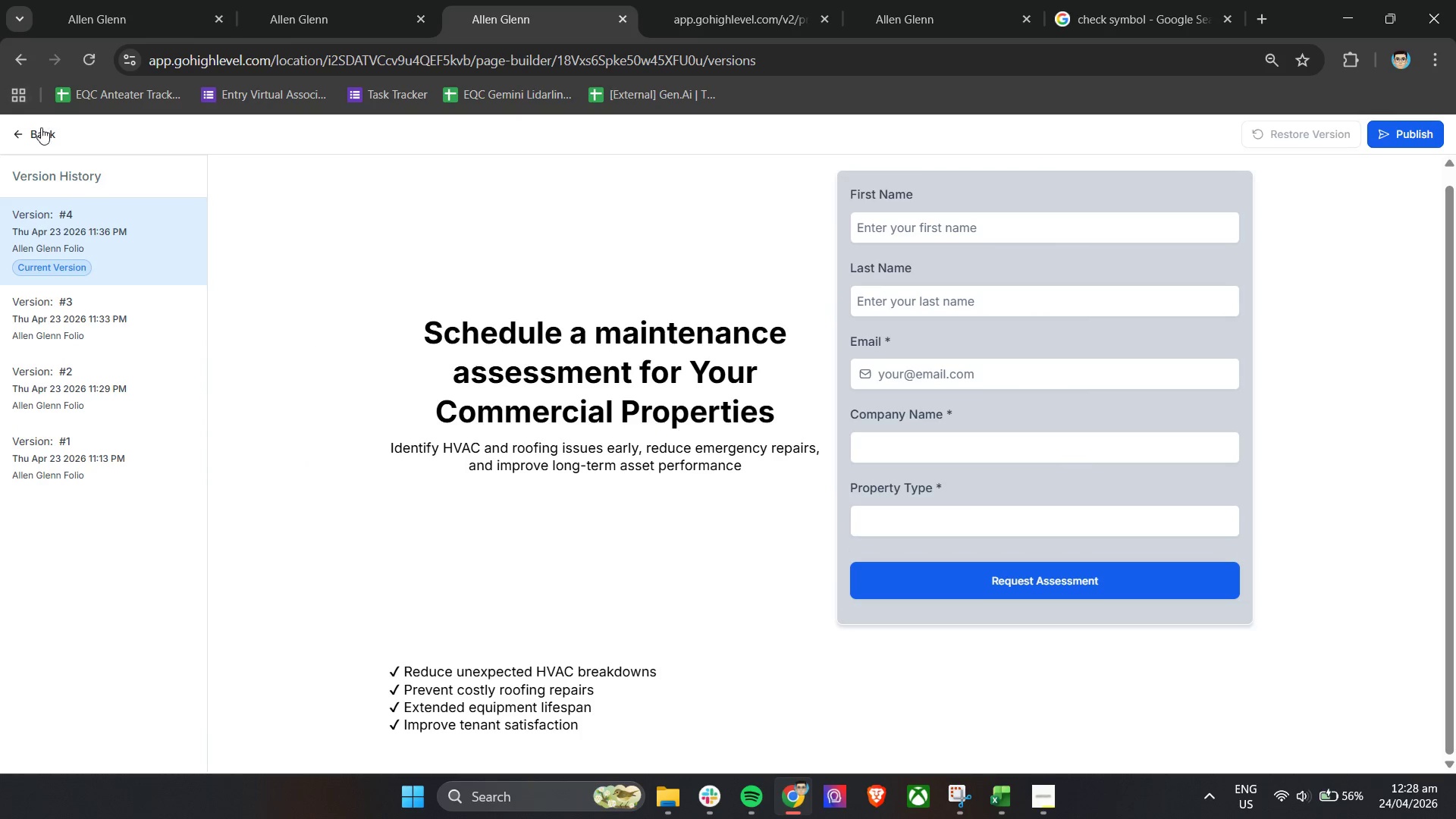 
left_click([39, 129])
 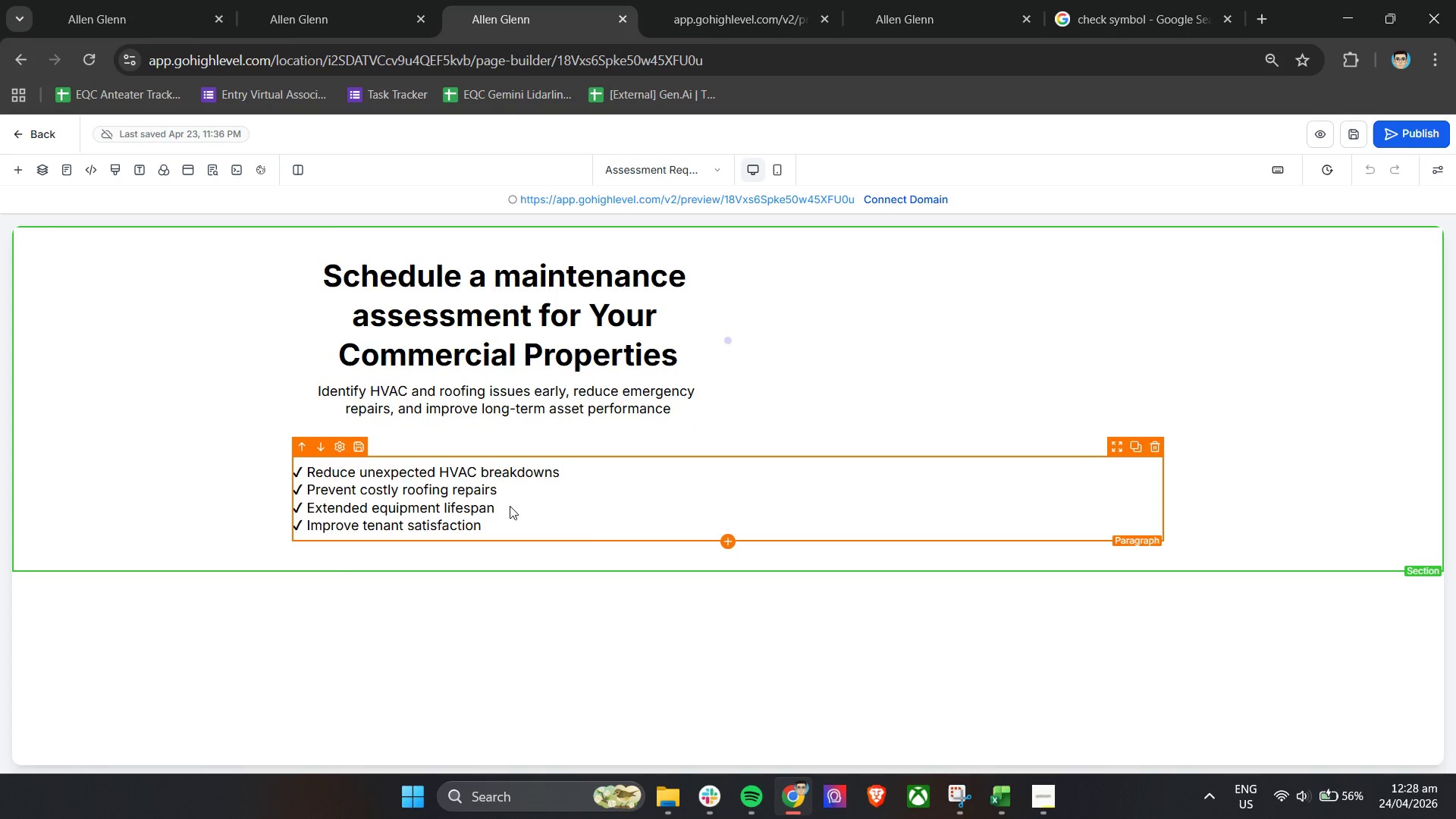 
scroll: coordinate [1089, 800], scroll_direction: down, amount: 10.0
 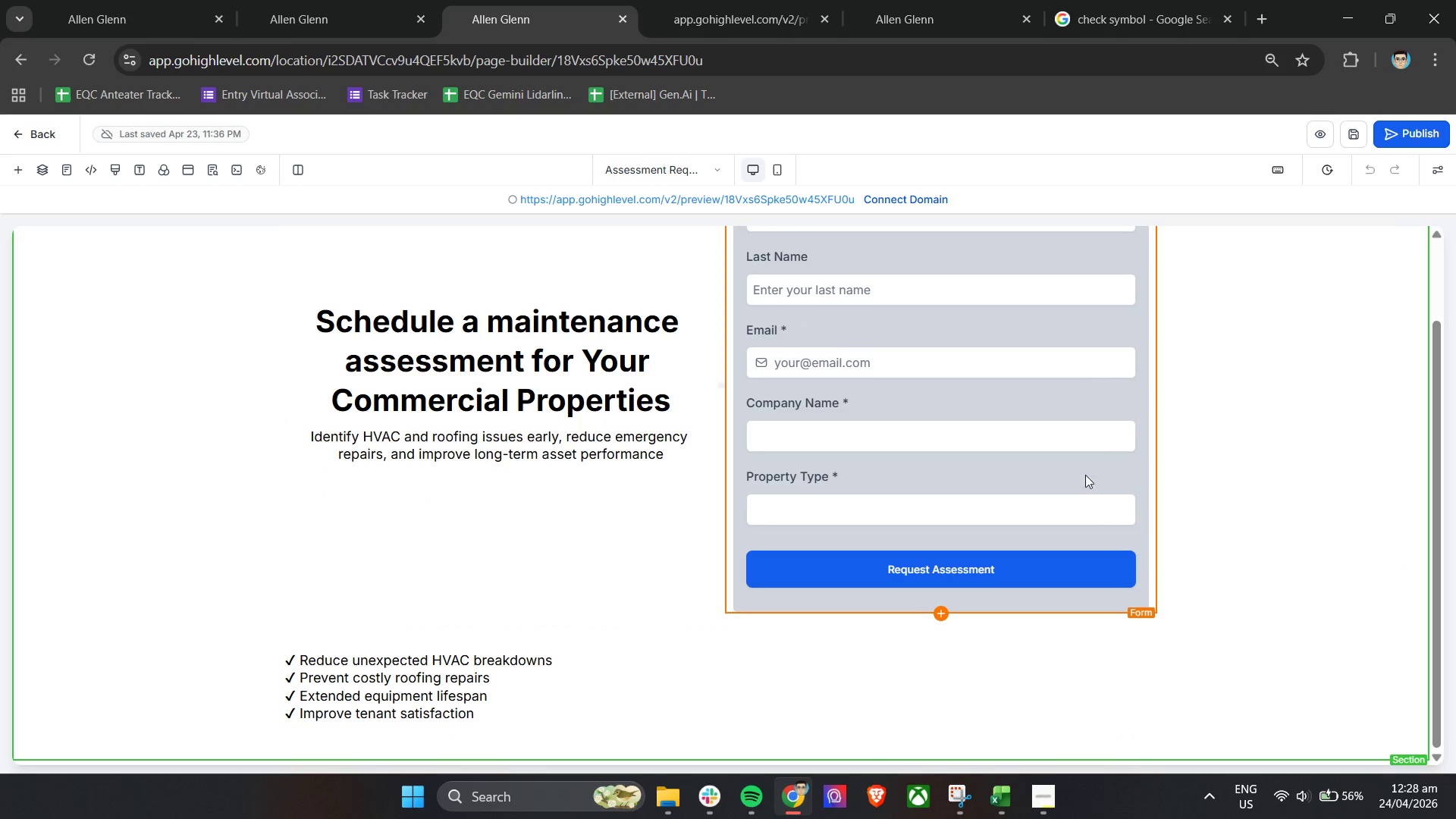 
scroll: coordinate [1116, 463], scroll_direction: up, amount: 7.0
 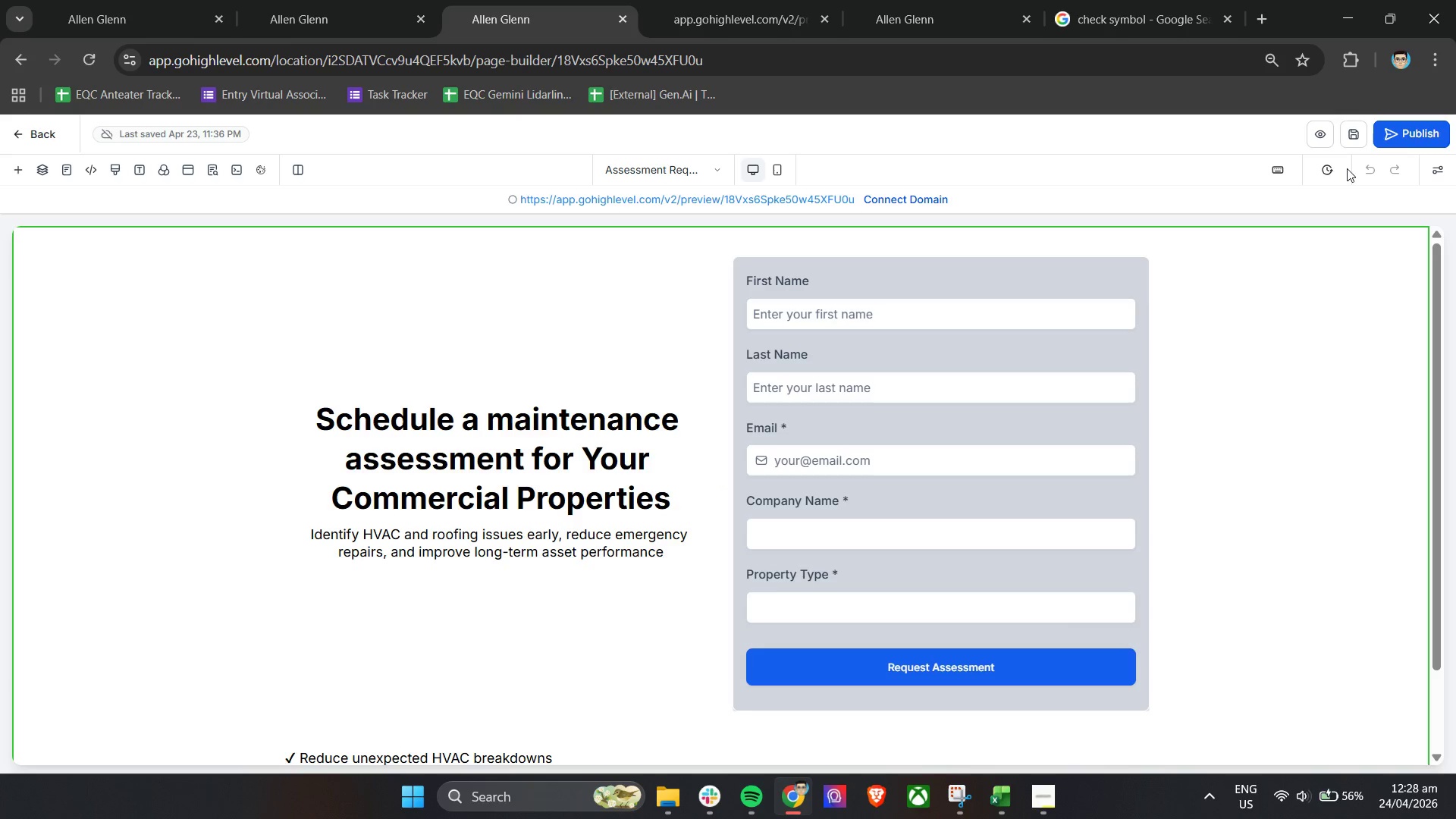 